 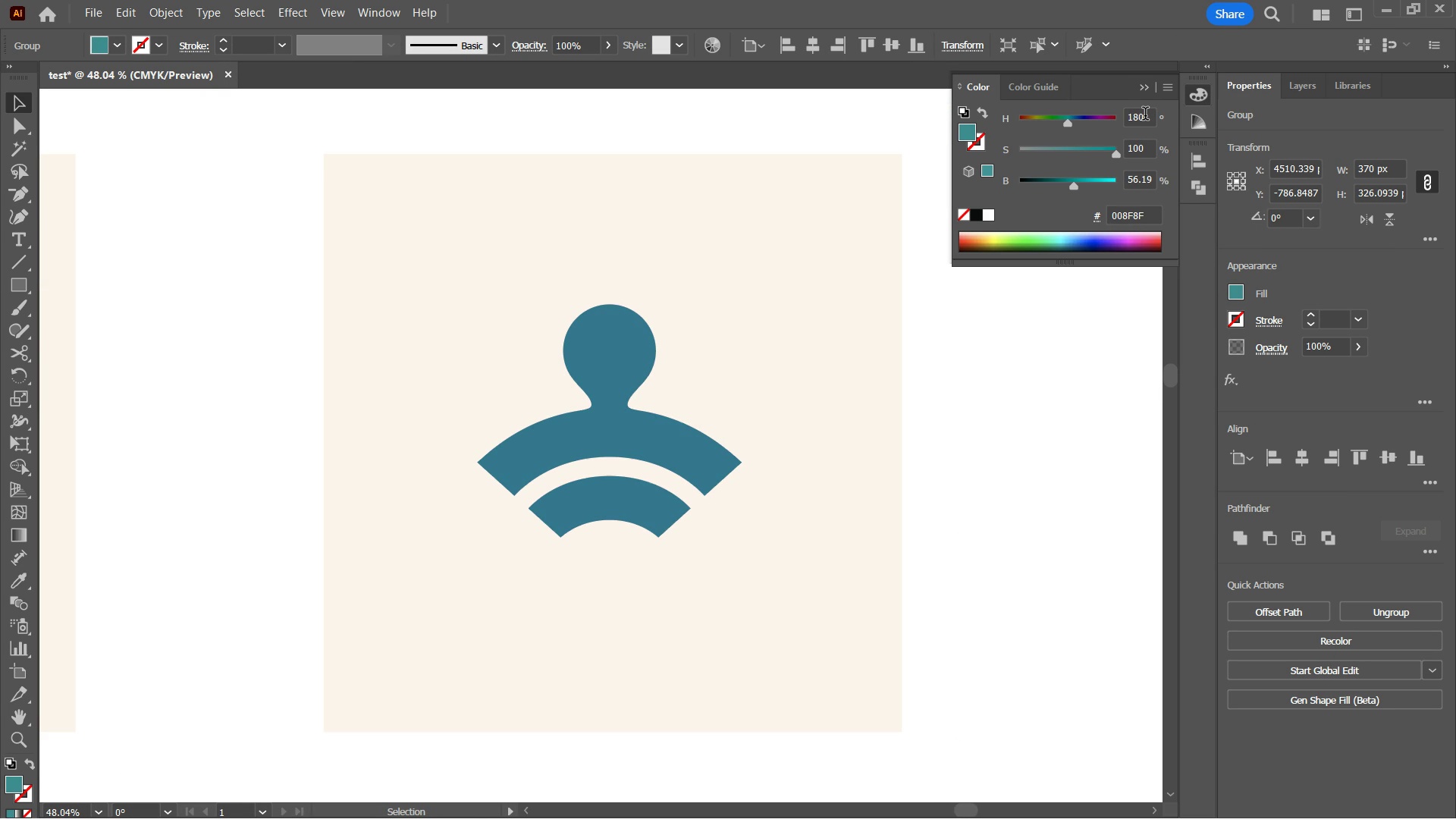 
scroll: coordinate [1145, 115], scroll_direction: up, amount: 1.0
 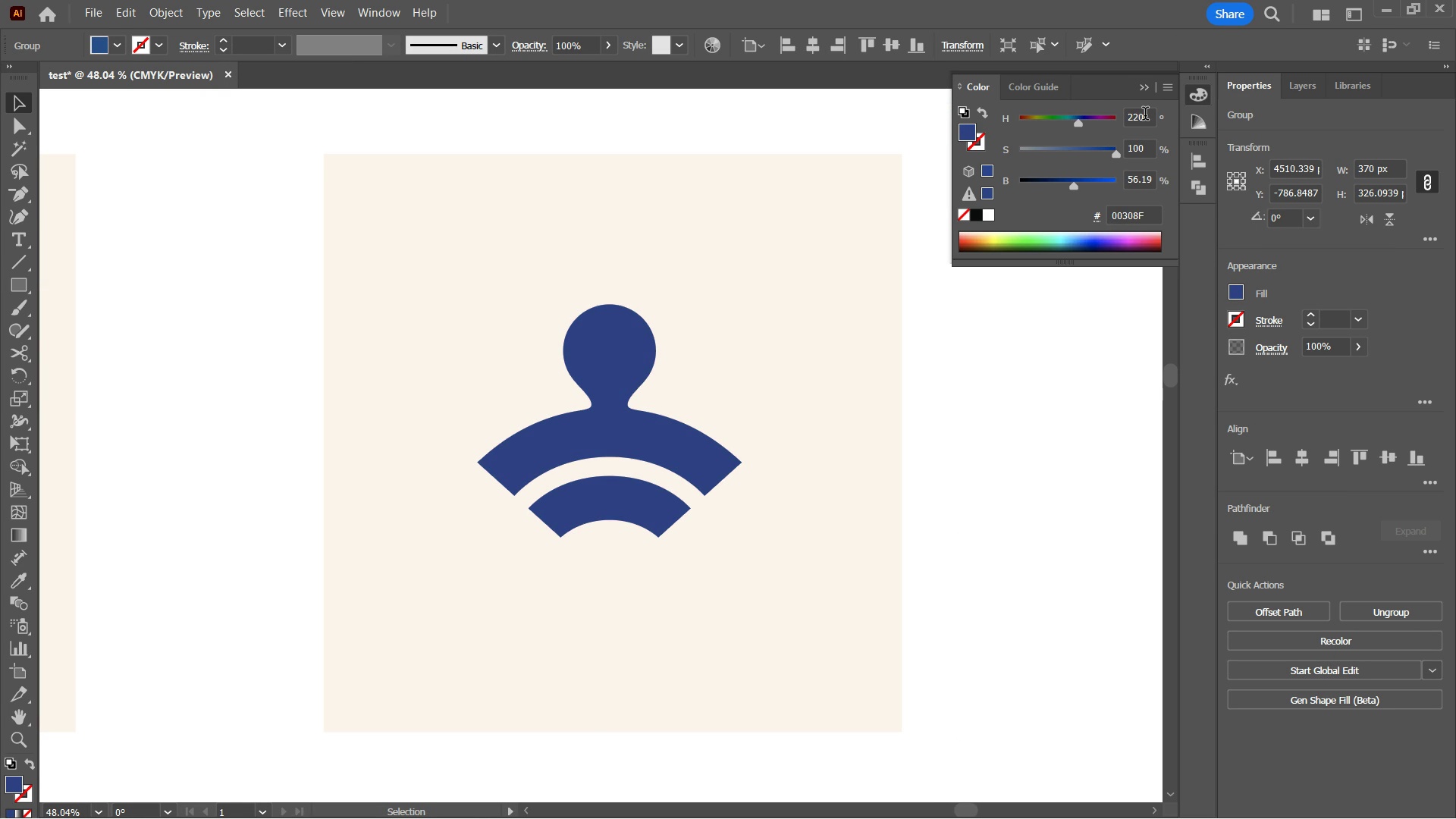 
scroll: coordinate [1145, 115], scroll_direction: down, amount: 1.0
 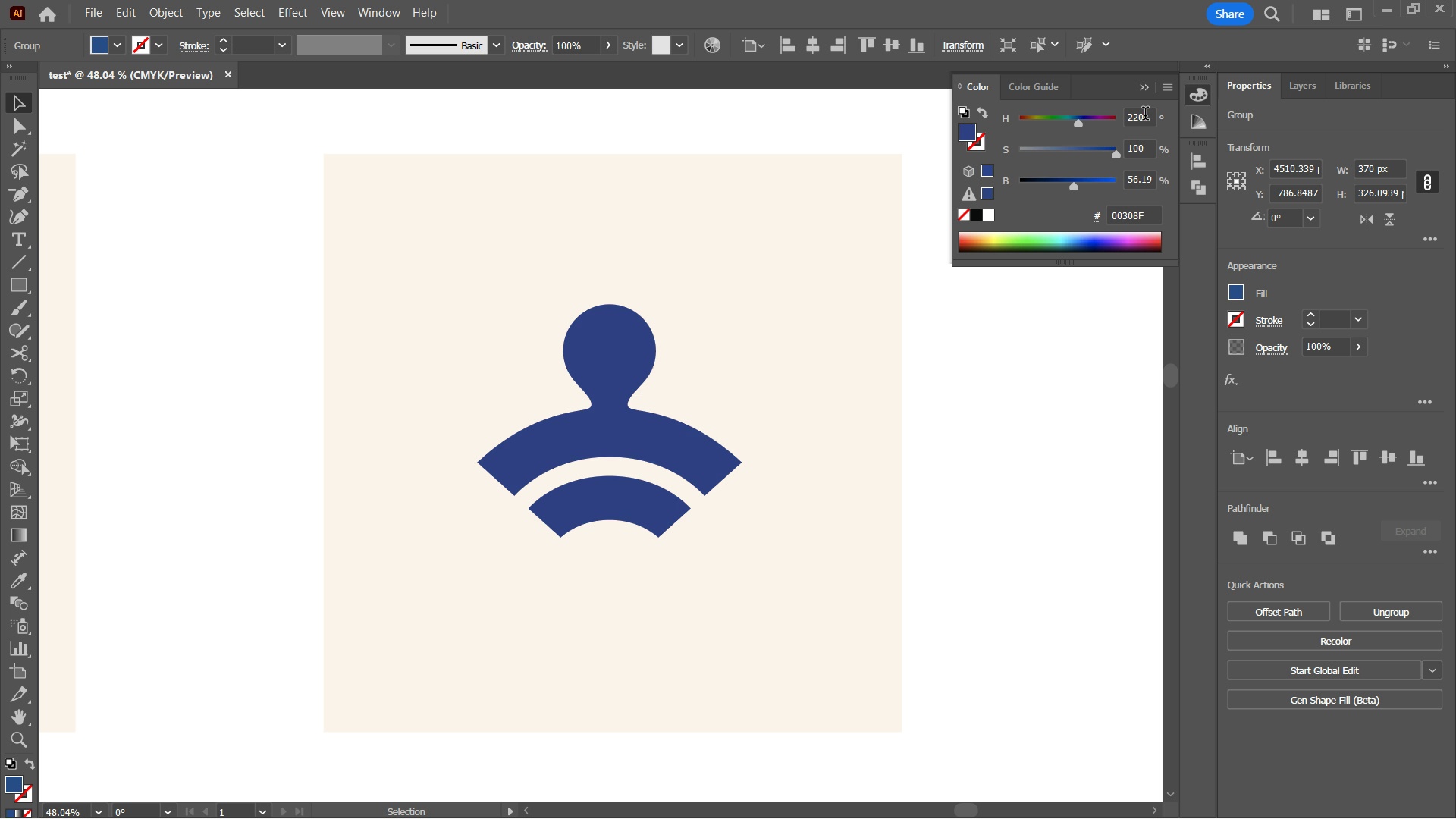 
scroll: coordinate [1145, 115], scroll_direction: up, amount: 1.0
 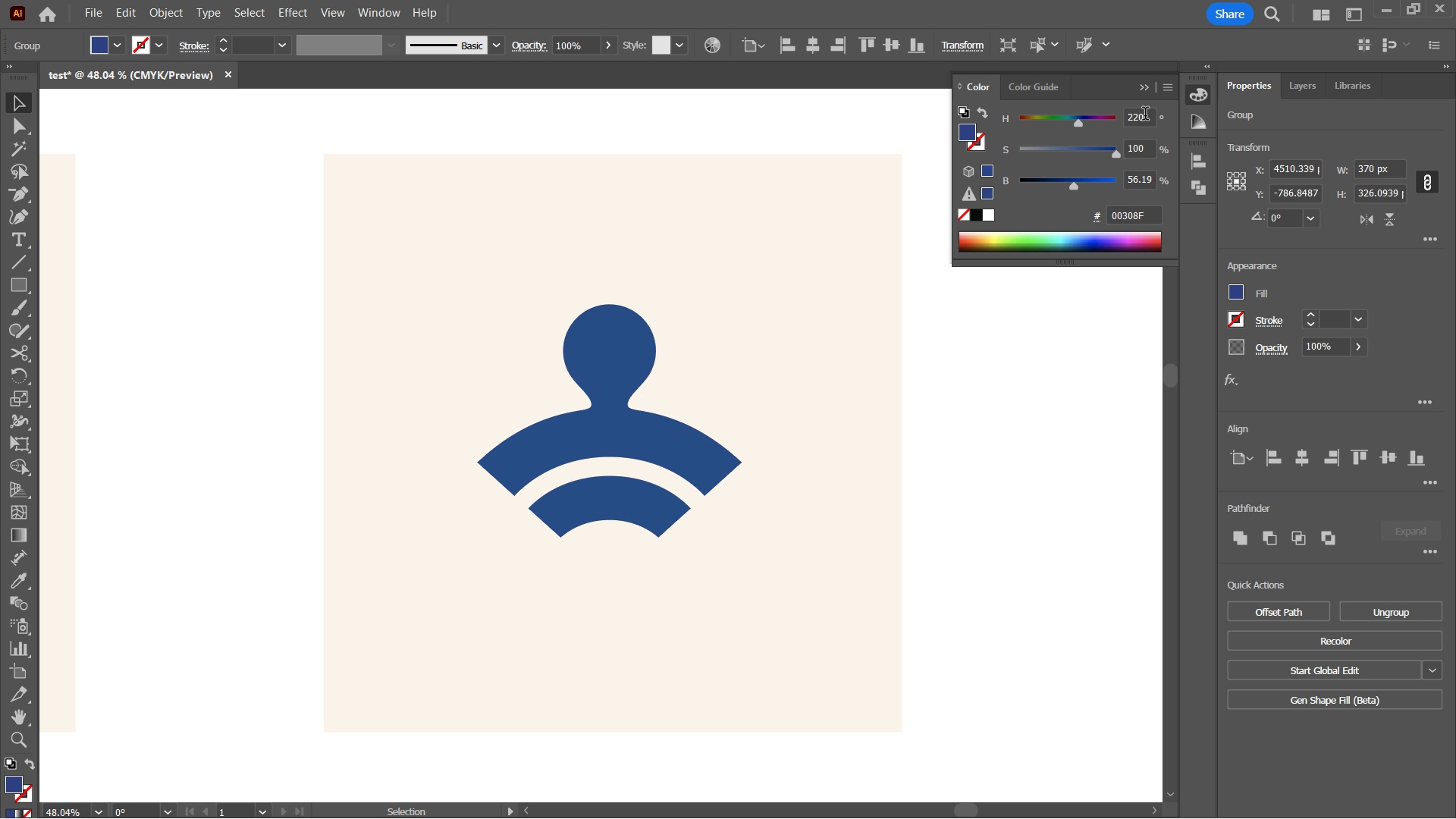 
scroll: coordinate [1145, 115], scroll_direction: down, amount: 1.0
 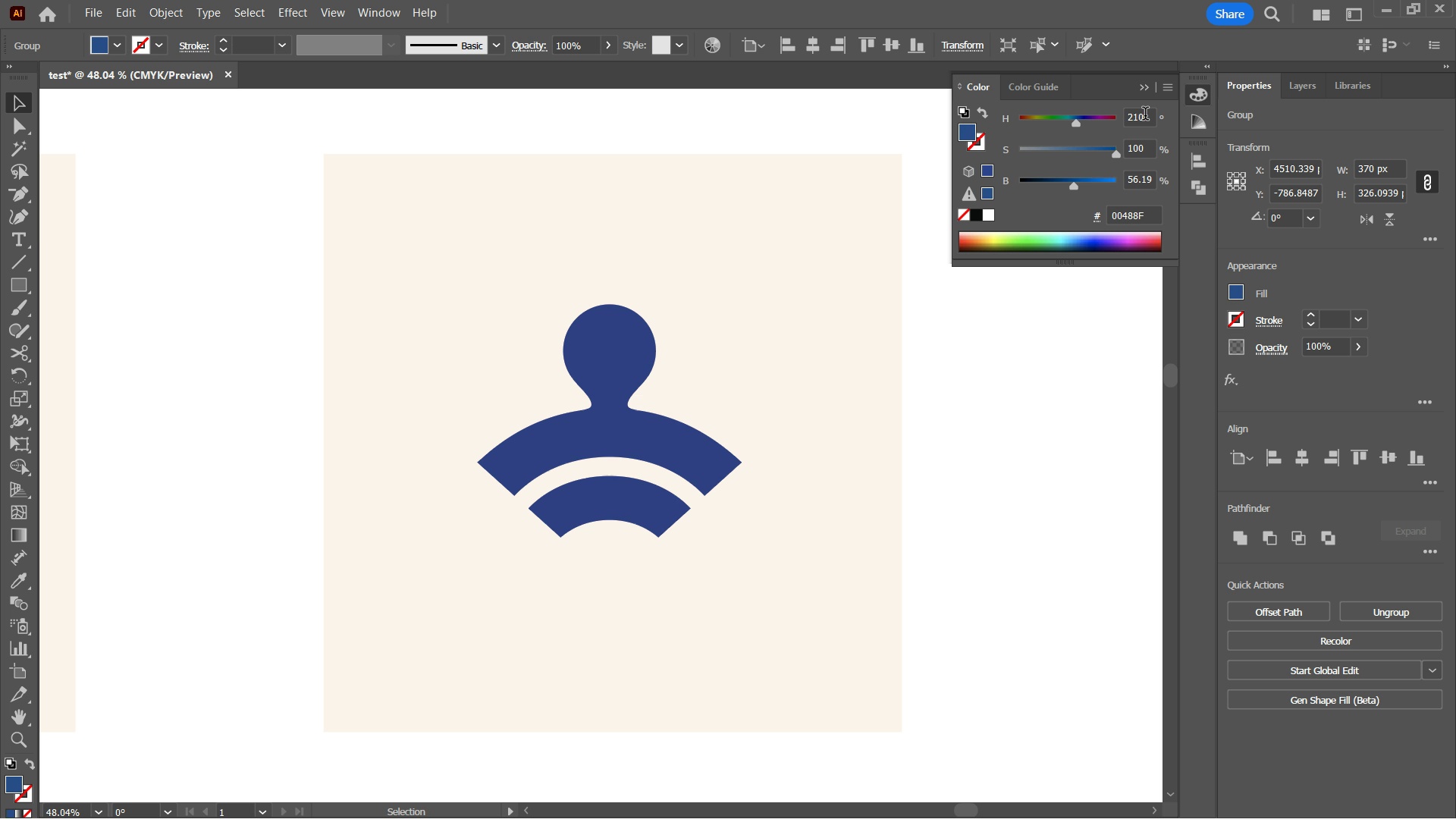 
scroll: coordinate [1145, 115], scroll_direction: up, amount: 3.0
 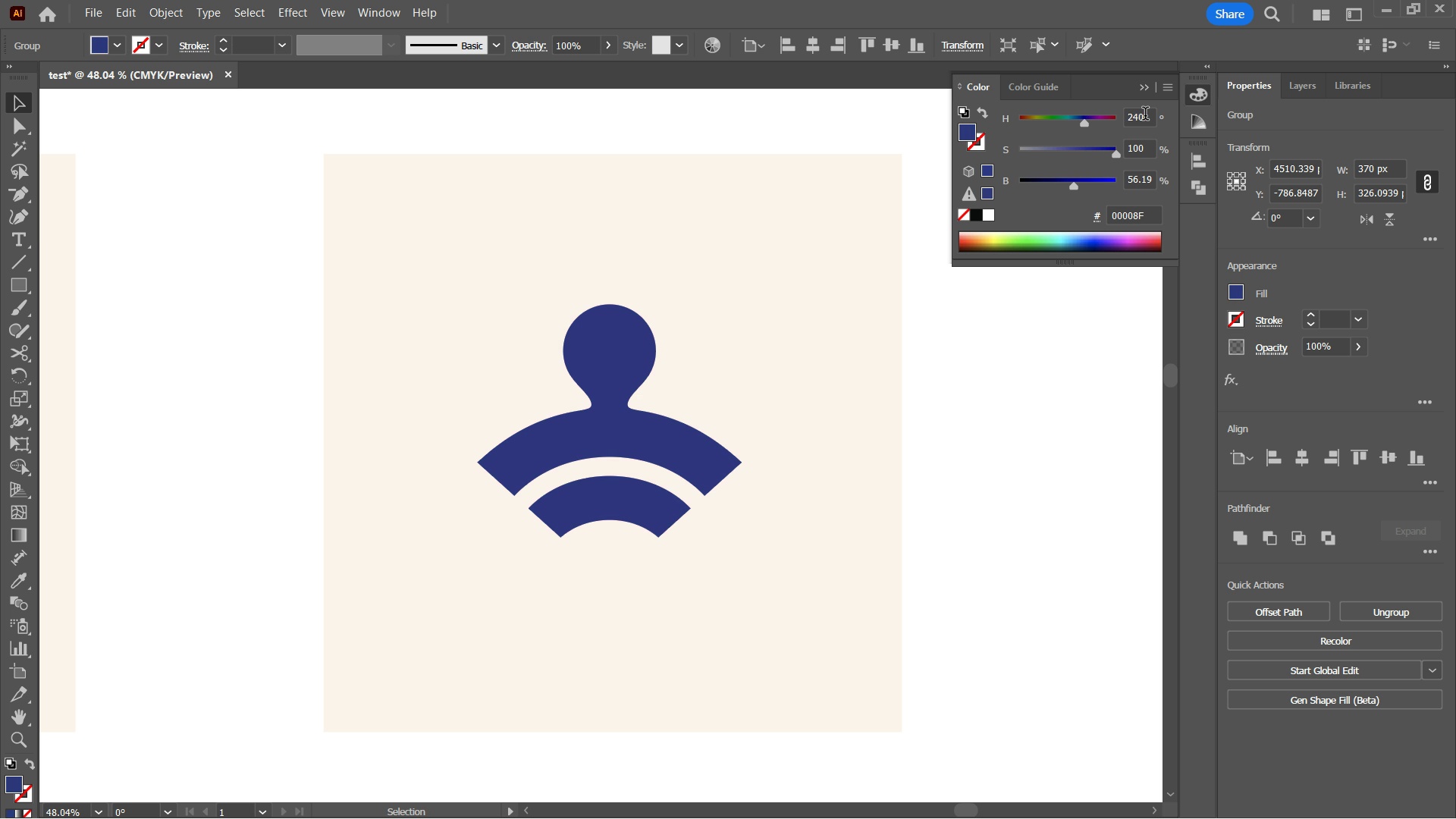 
scroll: coordinate [1145, 115], scroll_direction: down, amount: 1.0
 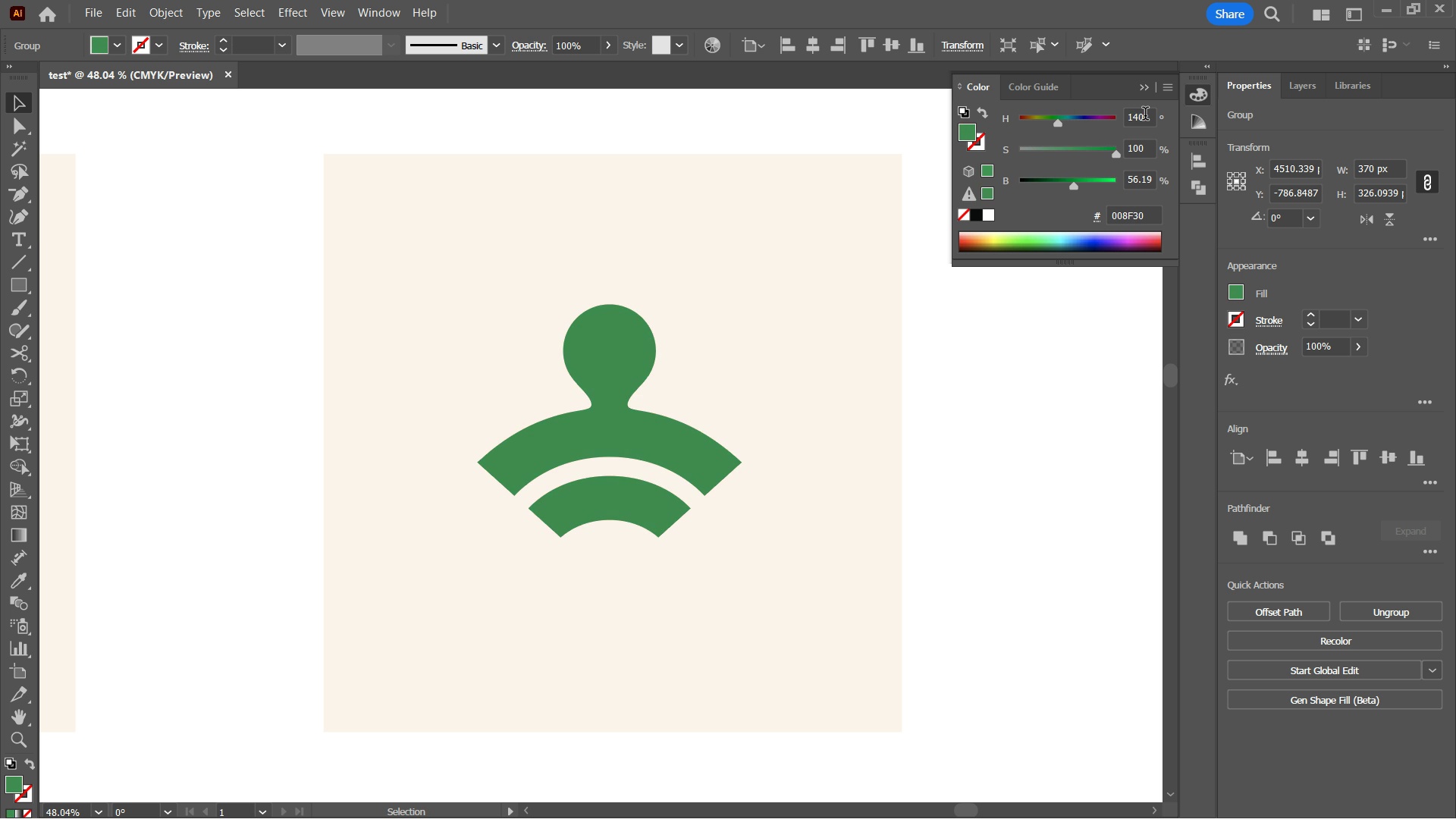 
left_click([749, 327])